 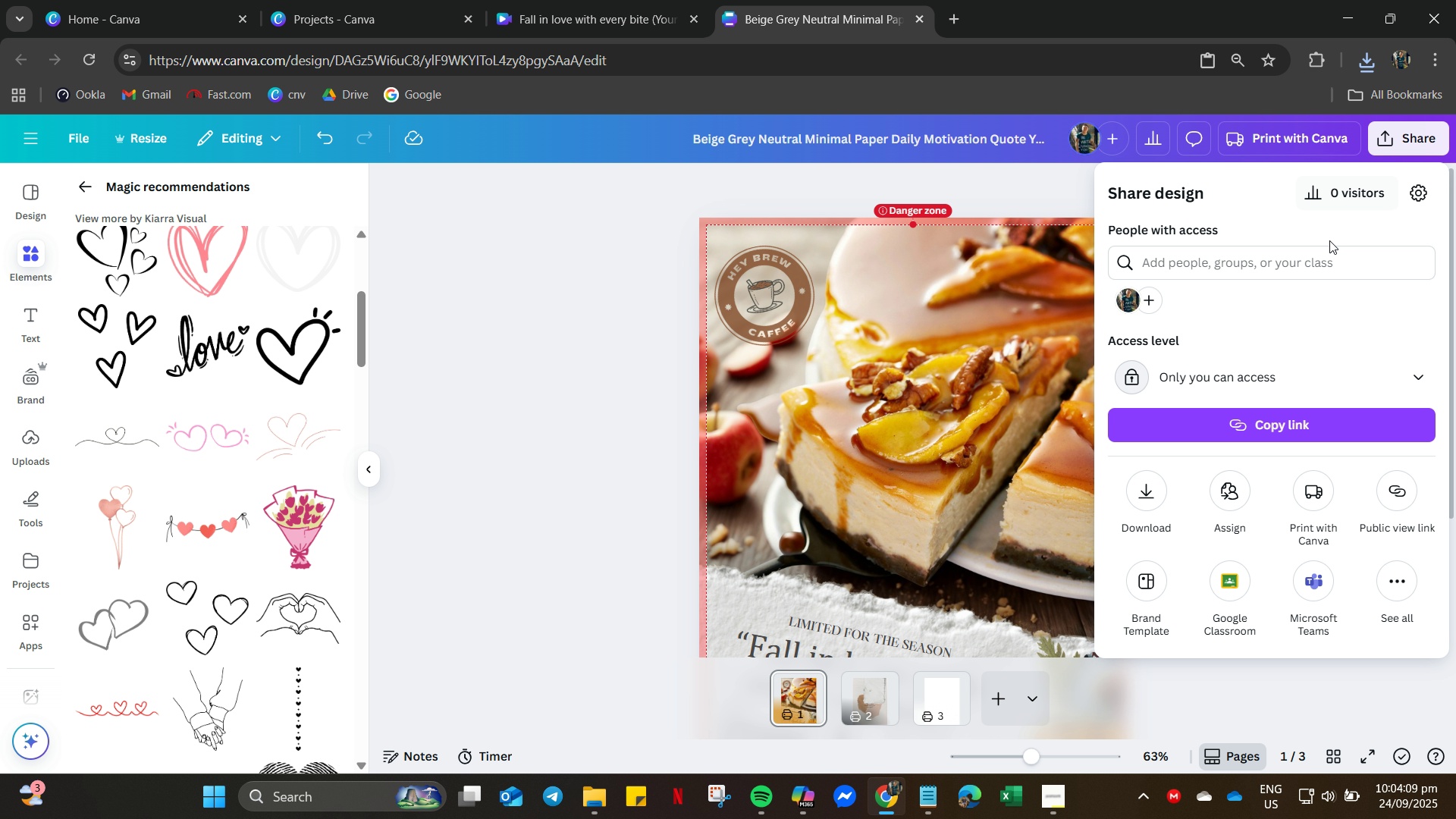 
left_click([559, 318])
 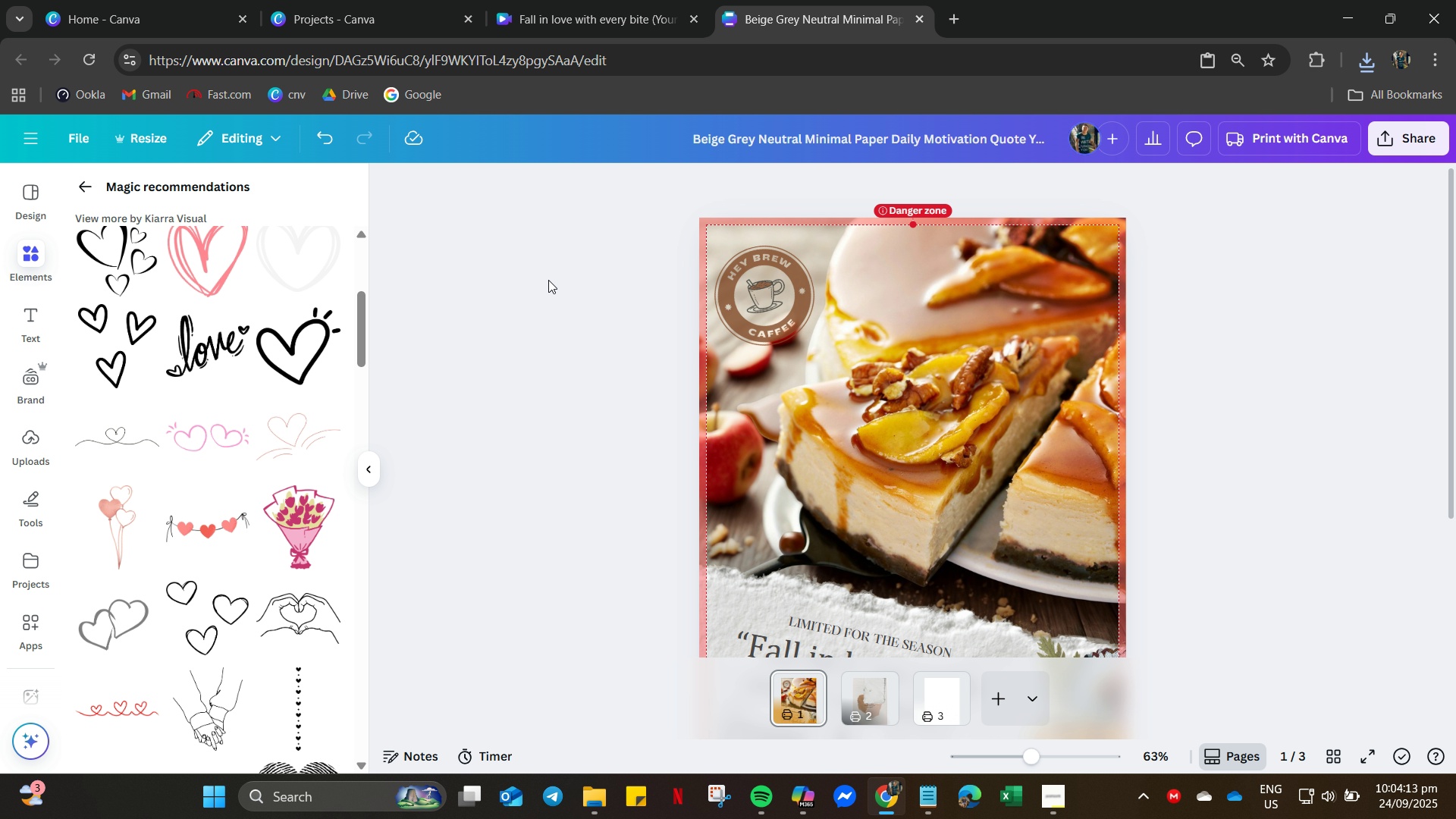 
left_click([548, 280])
 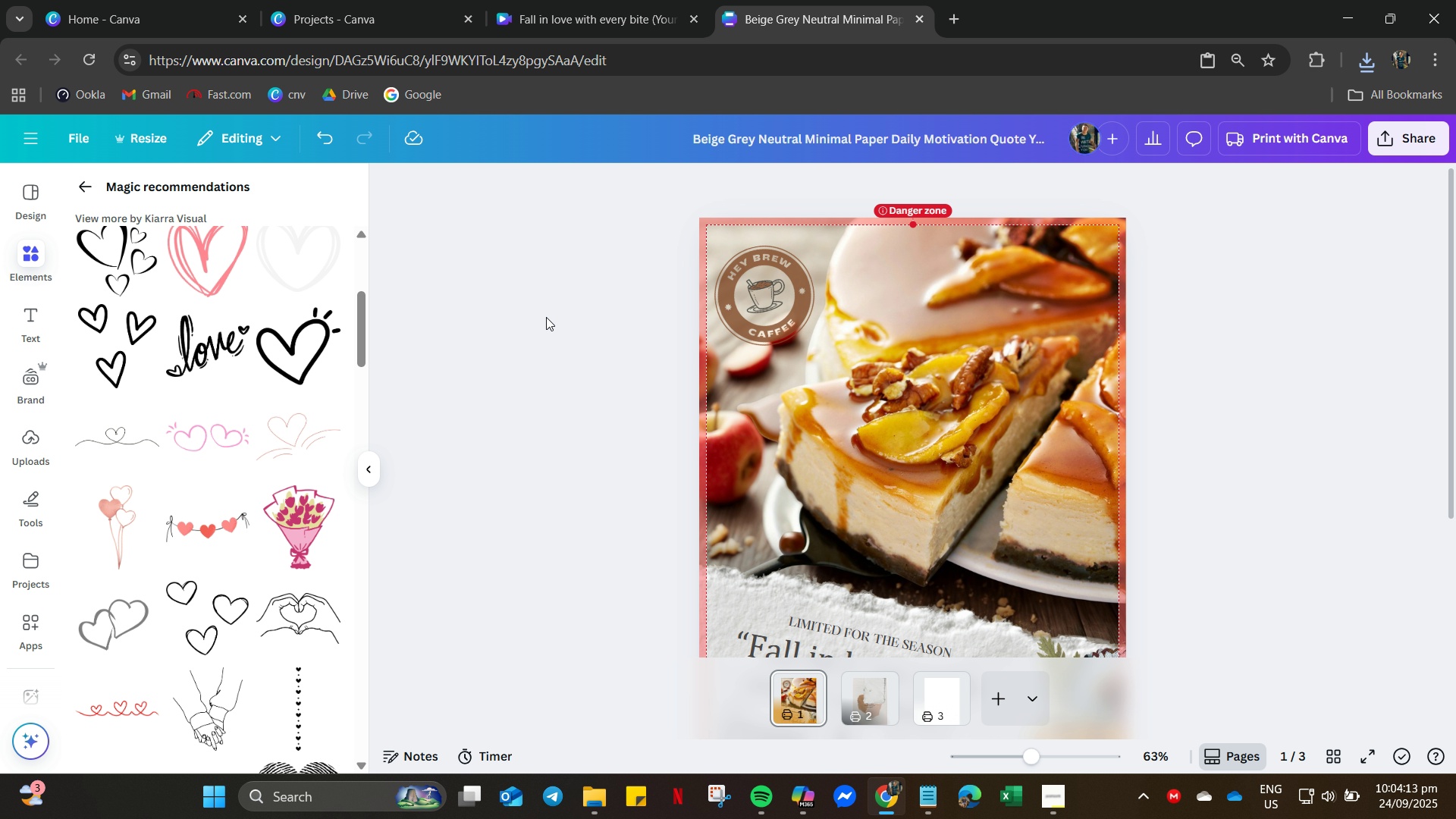 
scroll: coordinate [512, 608], scroll_direction: down, amount: 42.0
 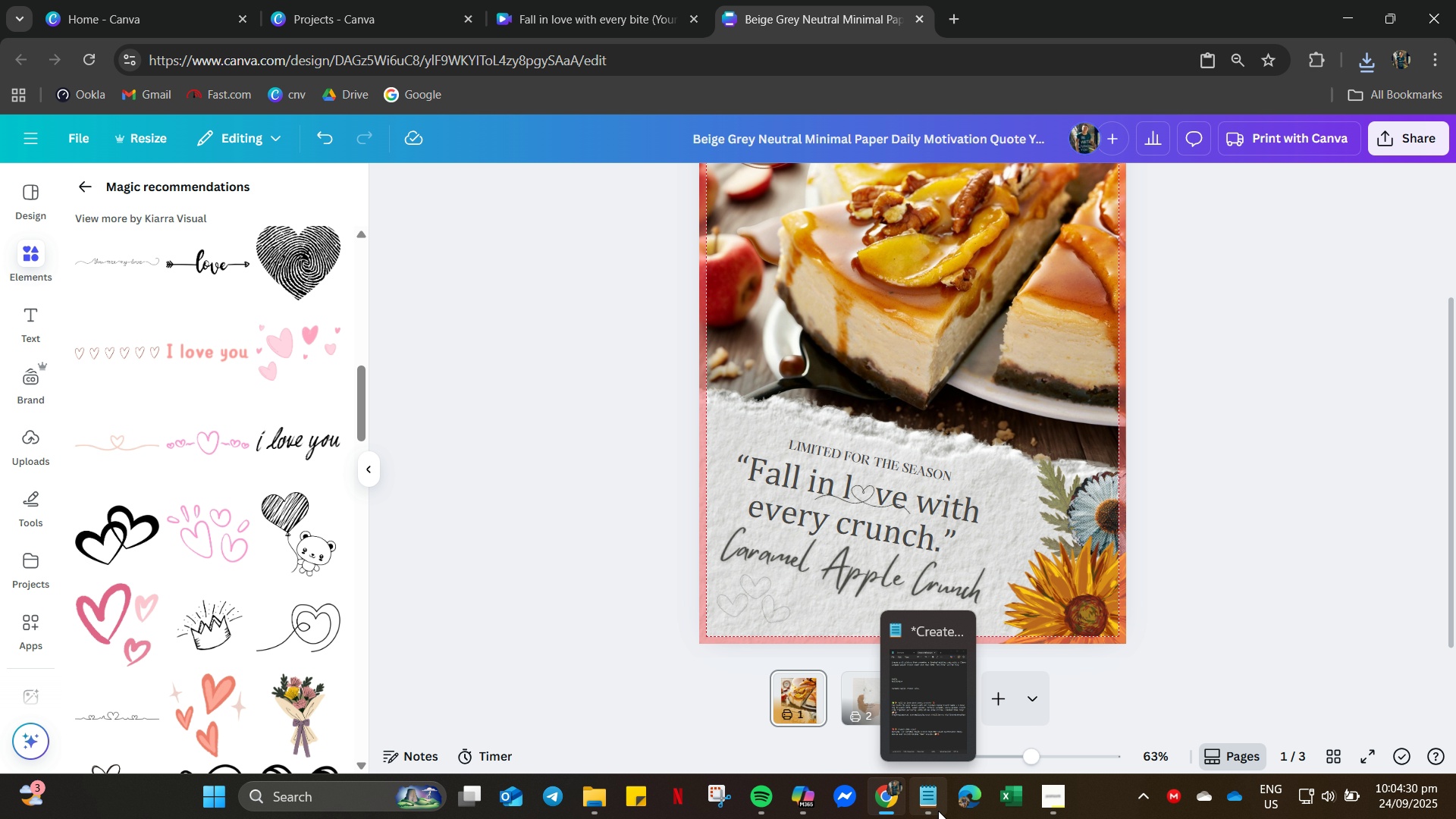 
left_click([1045, 804])